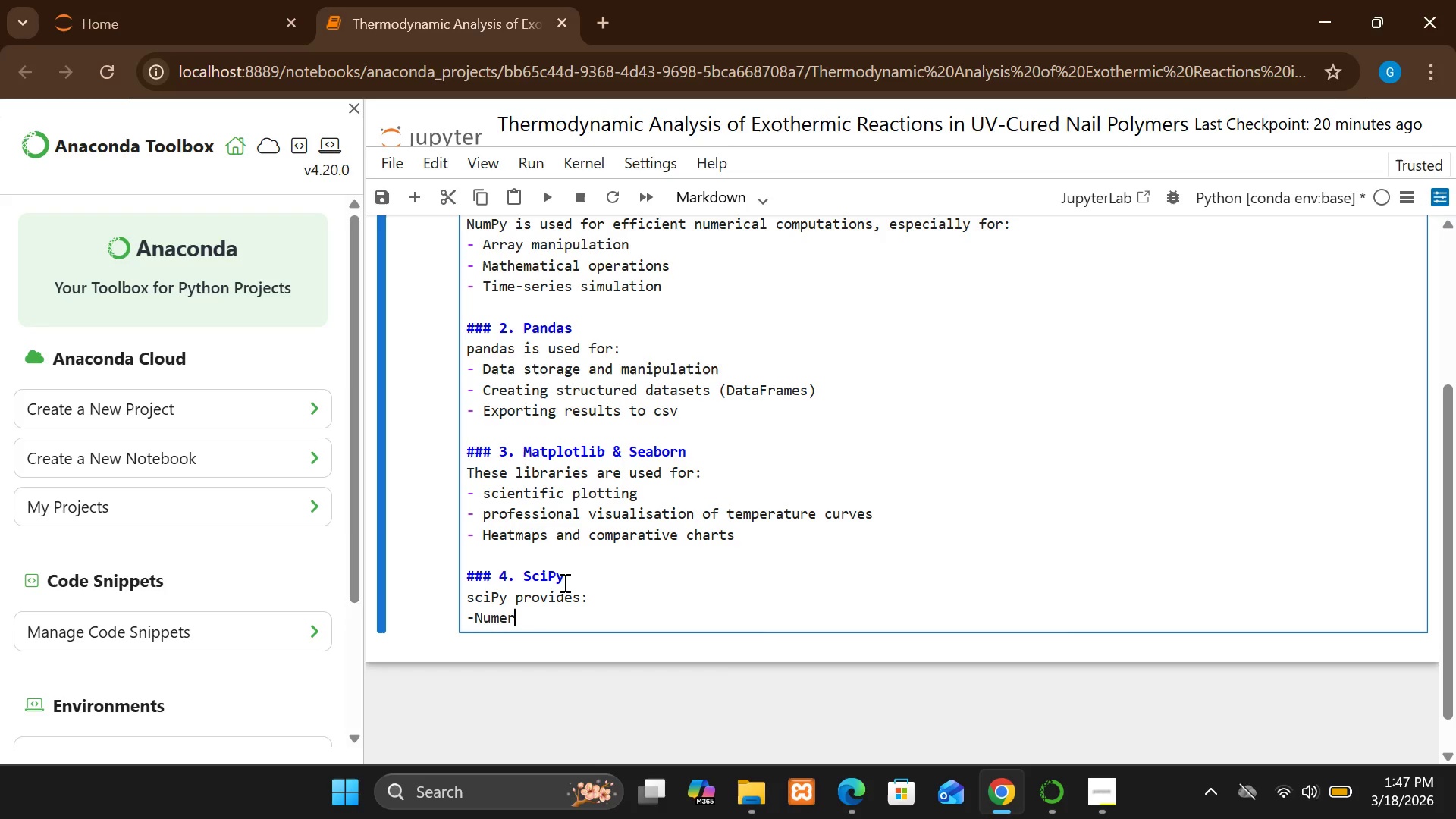 
type(ical inte)
 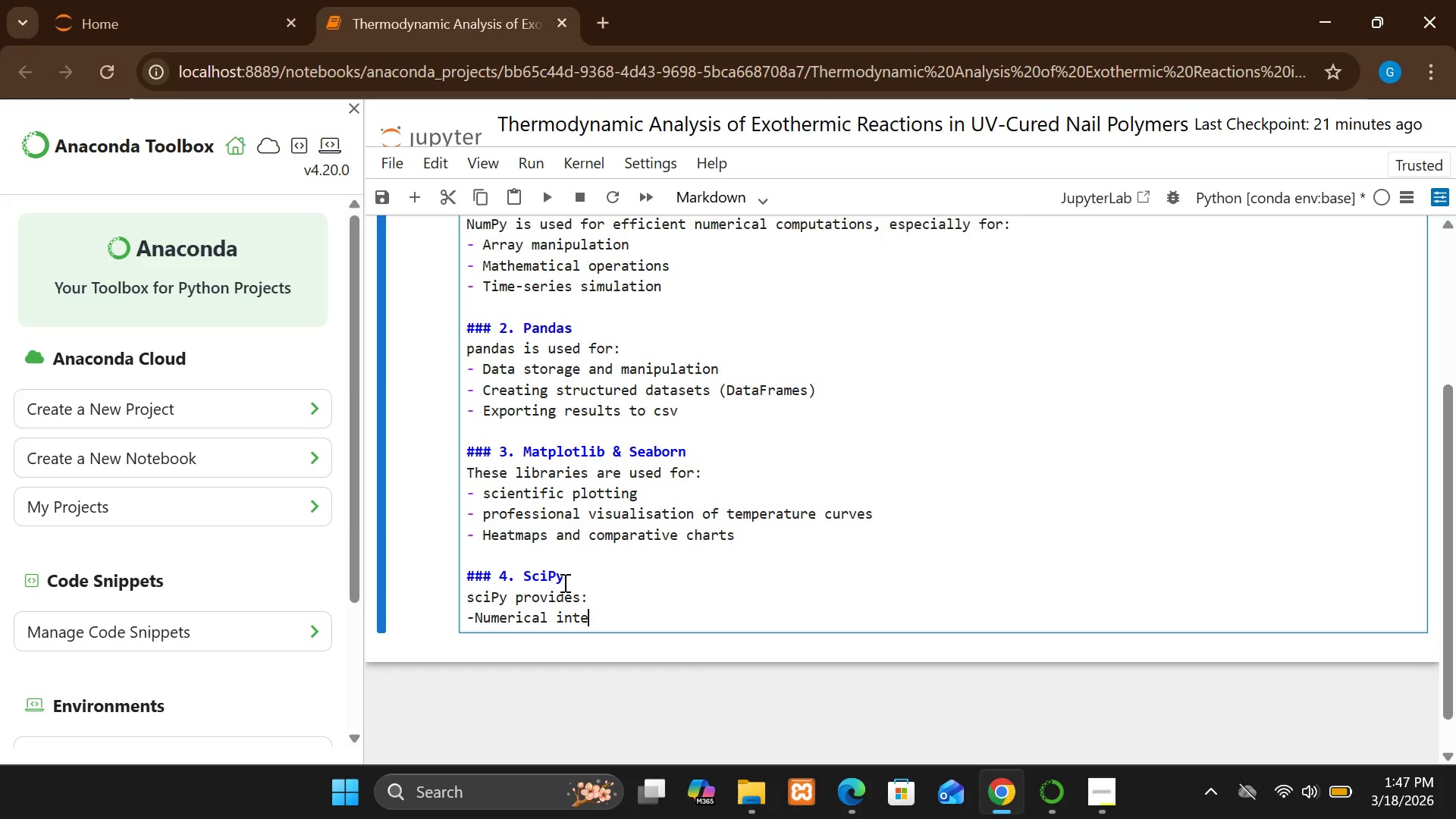 
type(gration ()
 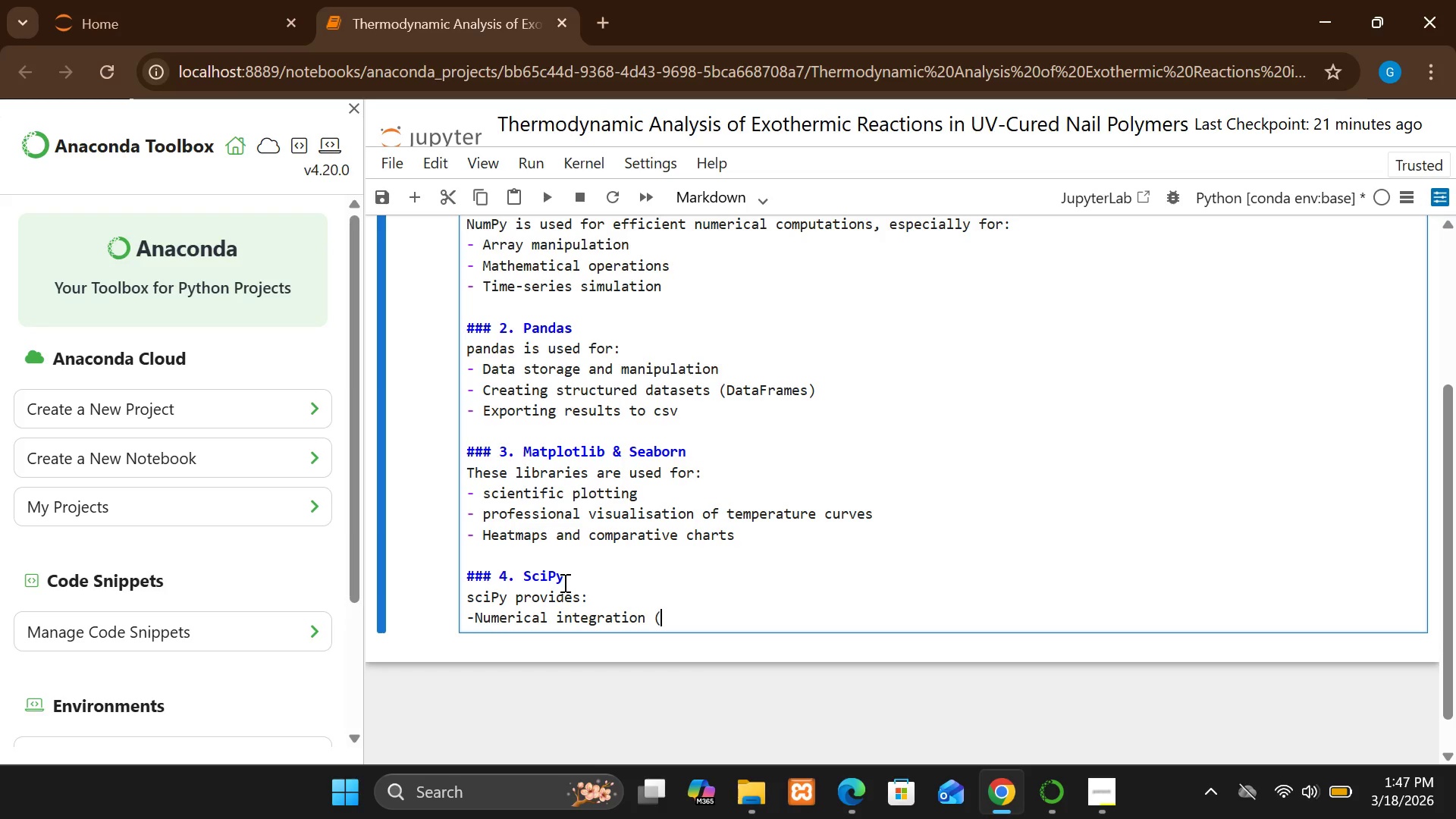 
key(Shift+T)
 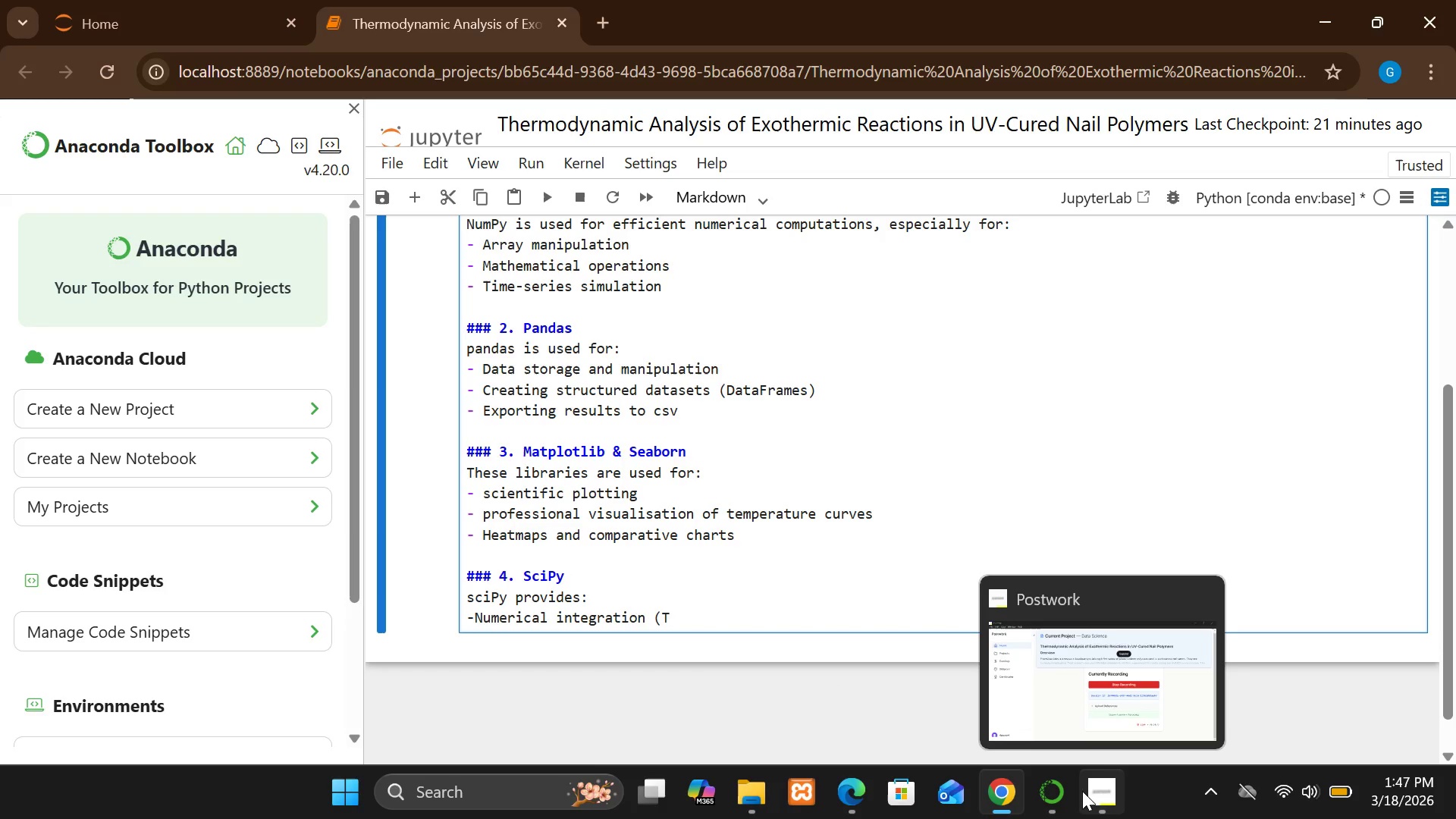 
left_click([1022, 725])